 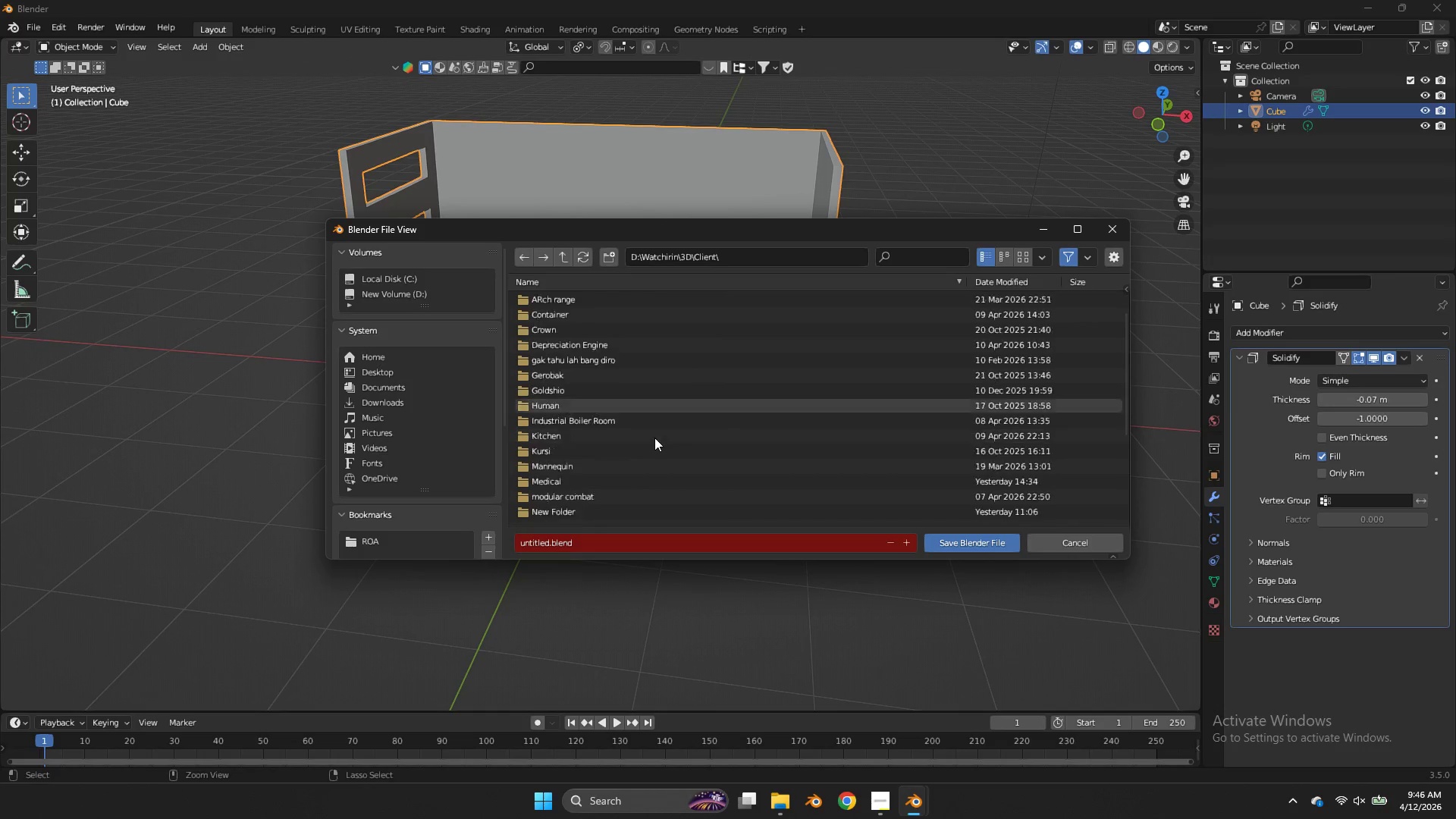 
scroll: coordinate [654, 438], scroll_direction: down, amount: 2.0
 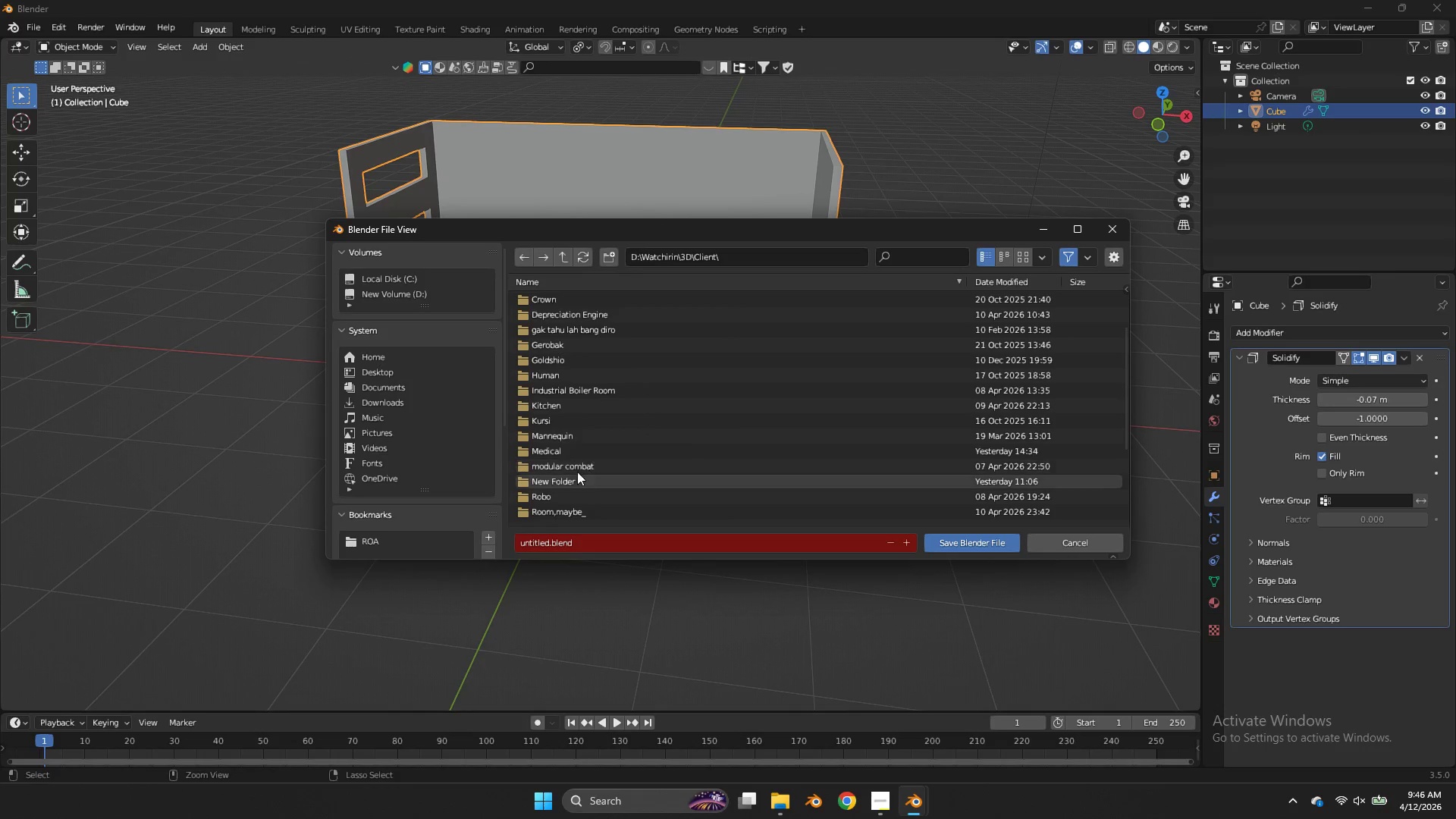 
left_click([565, 480])
 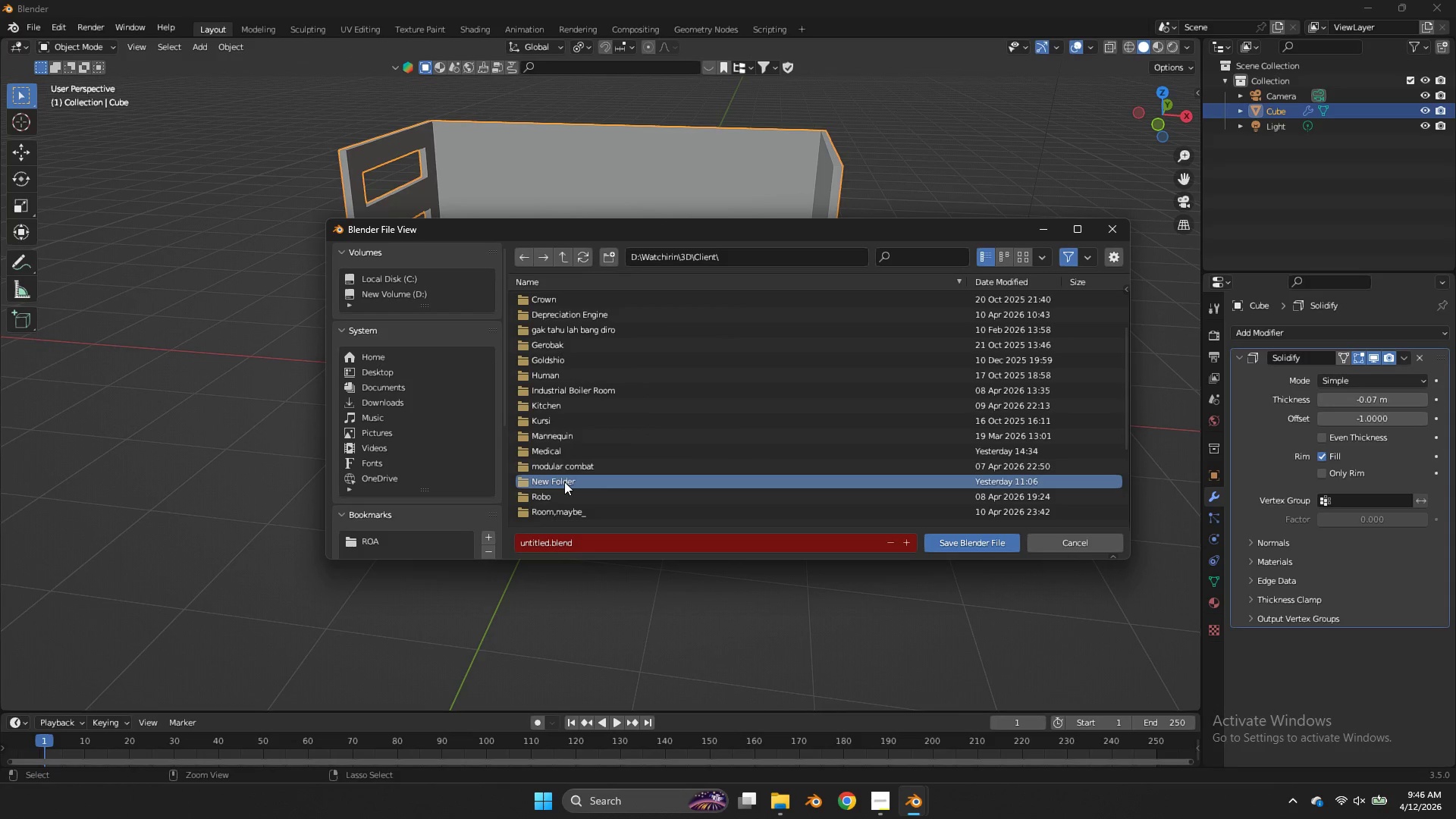 
left_click([564, 481])
 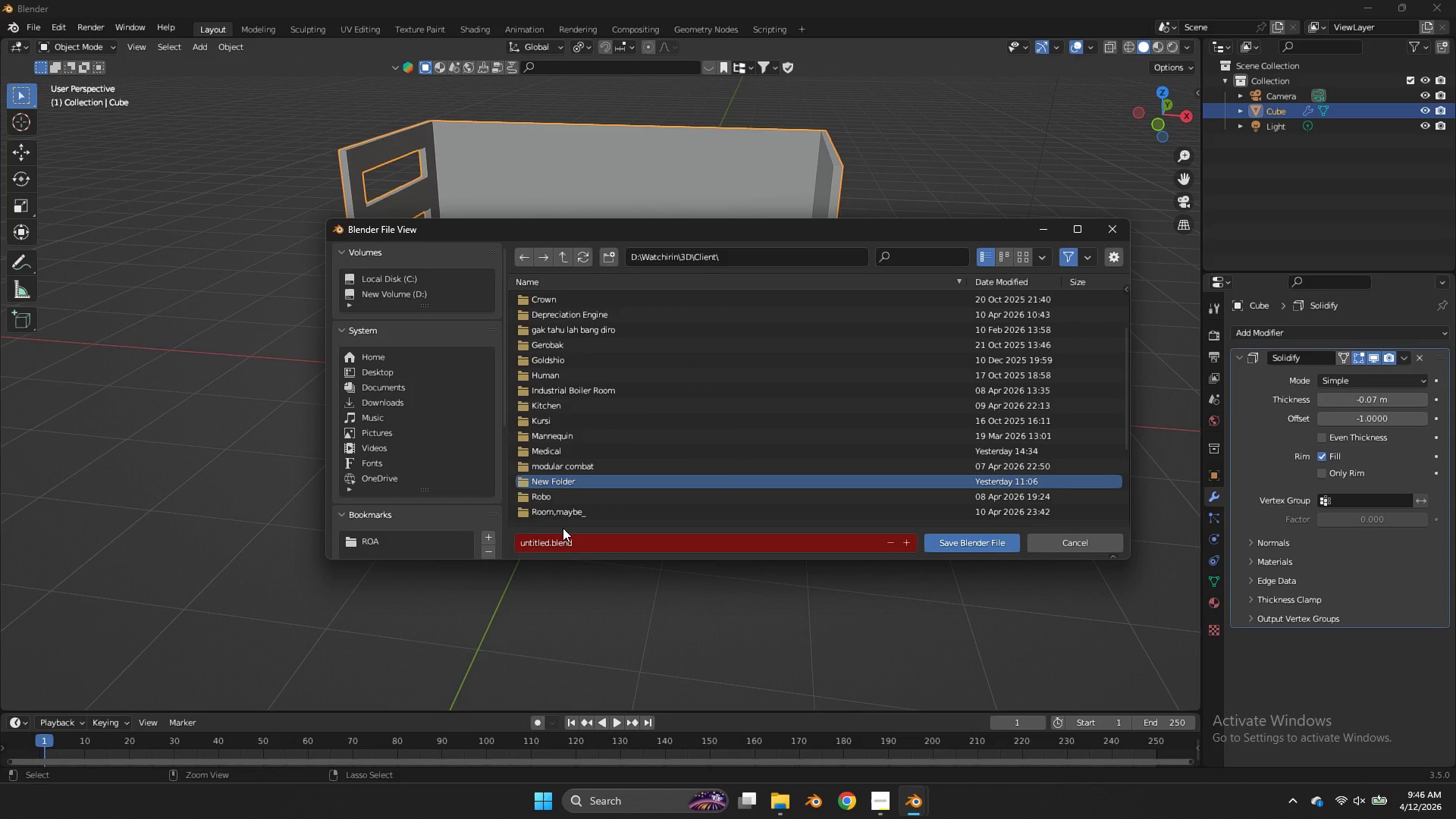 
left_click([560, 542])
 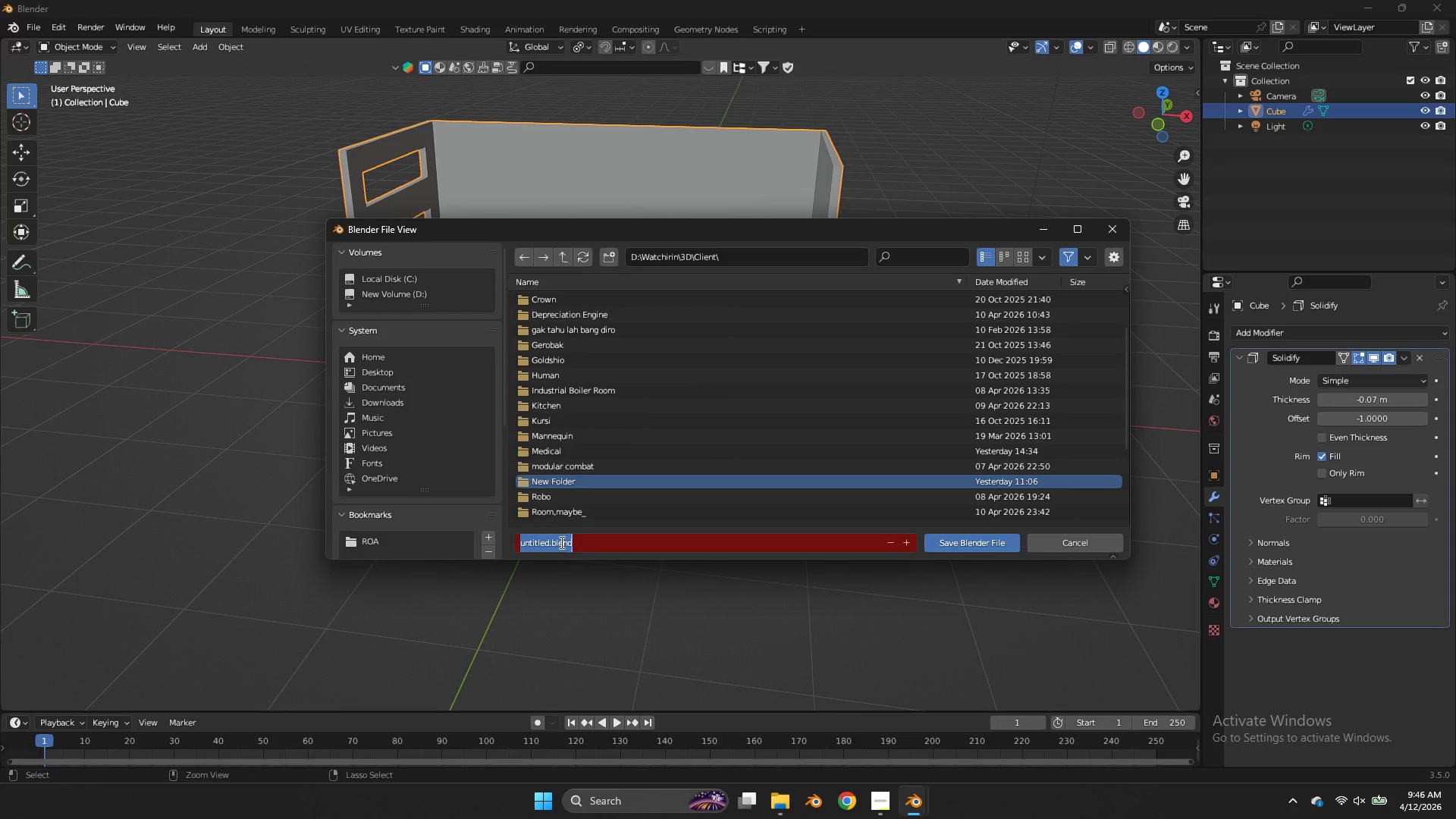 
key(Control+ControlLeft)
 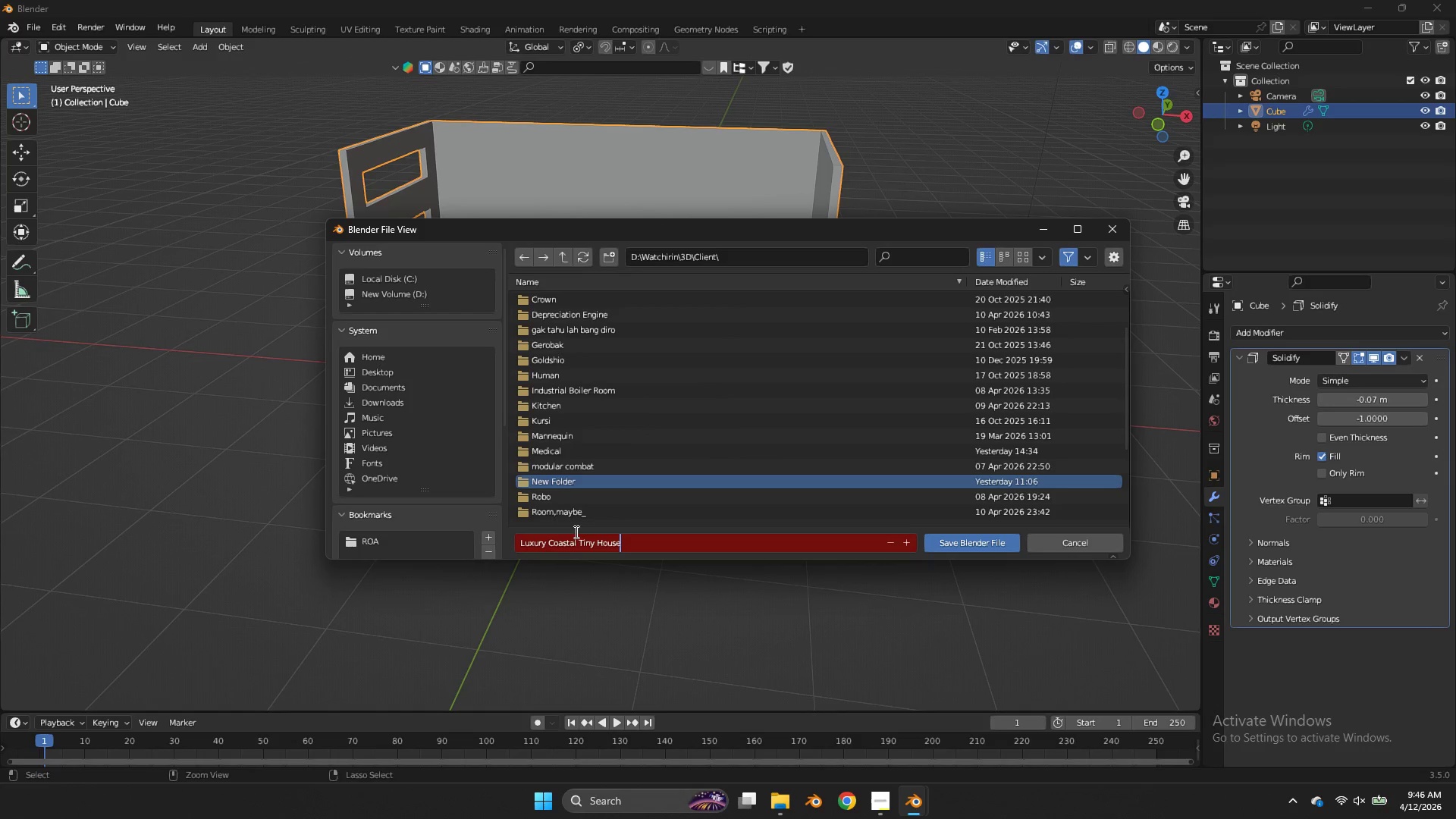 
key(Control+V)
 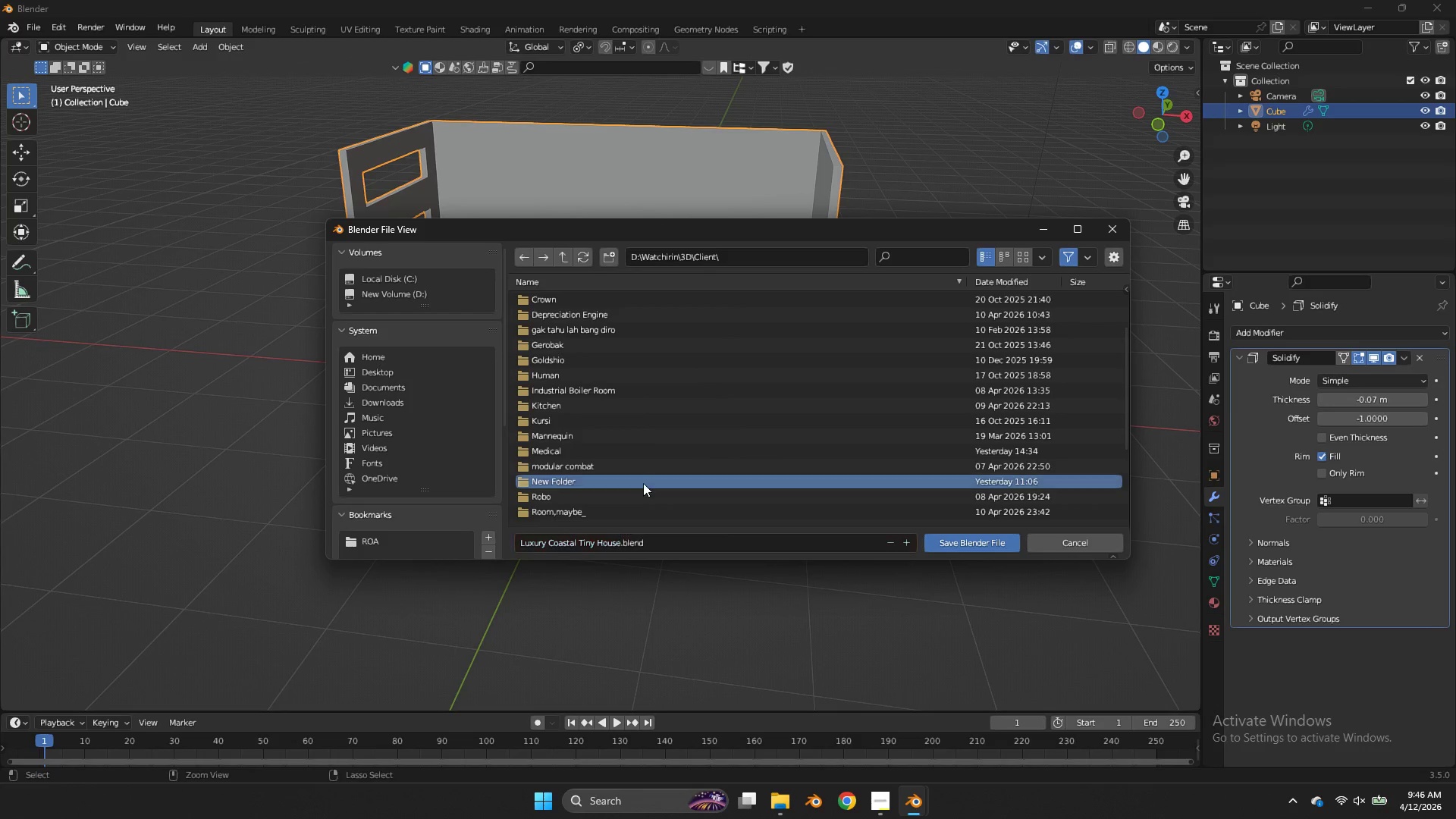 
left_click([643, 483])
 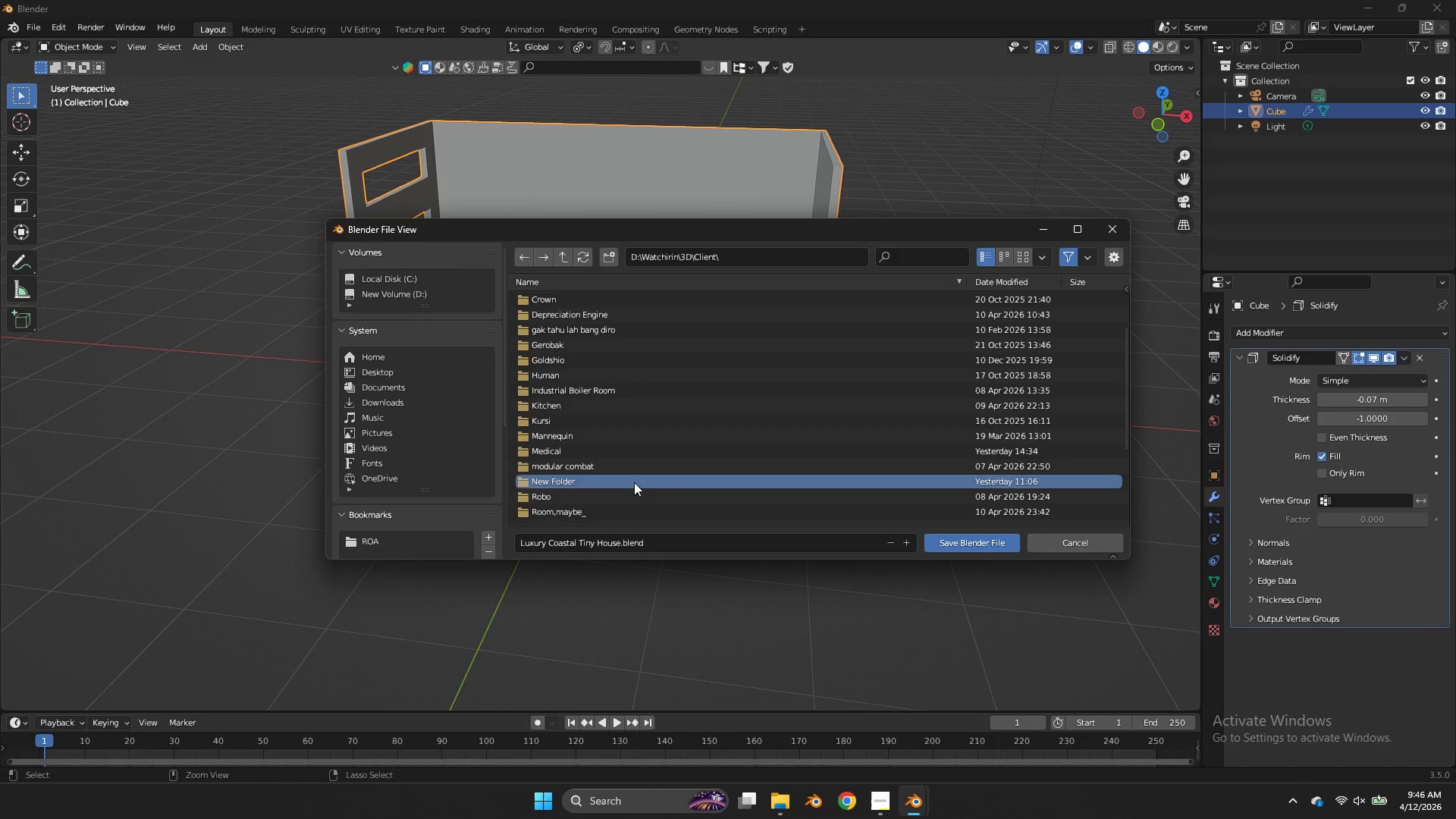 
right_click([582, 482])
 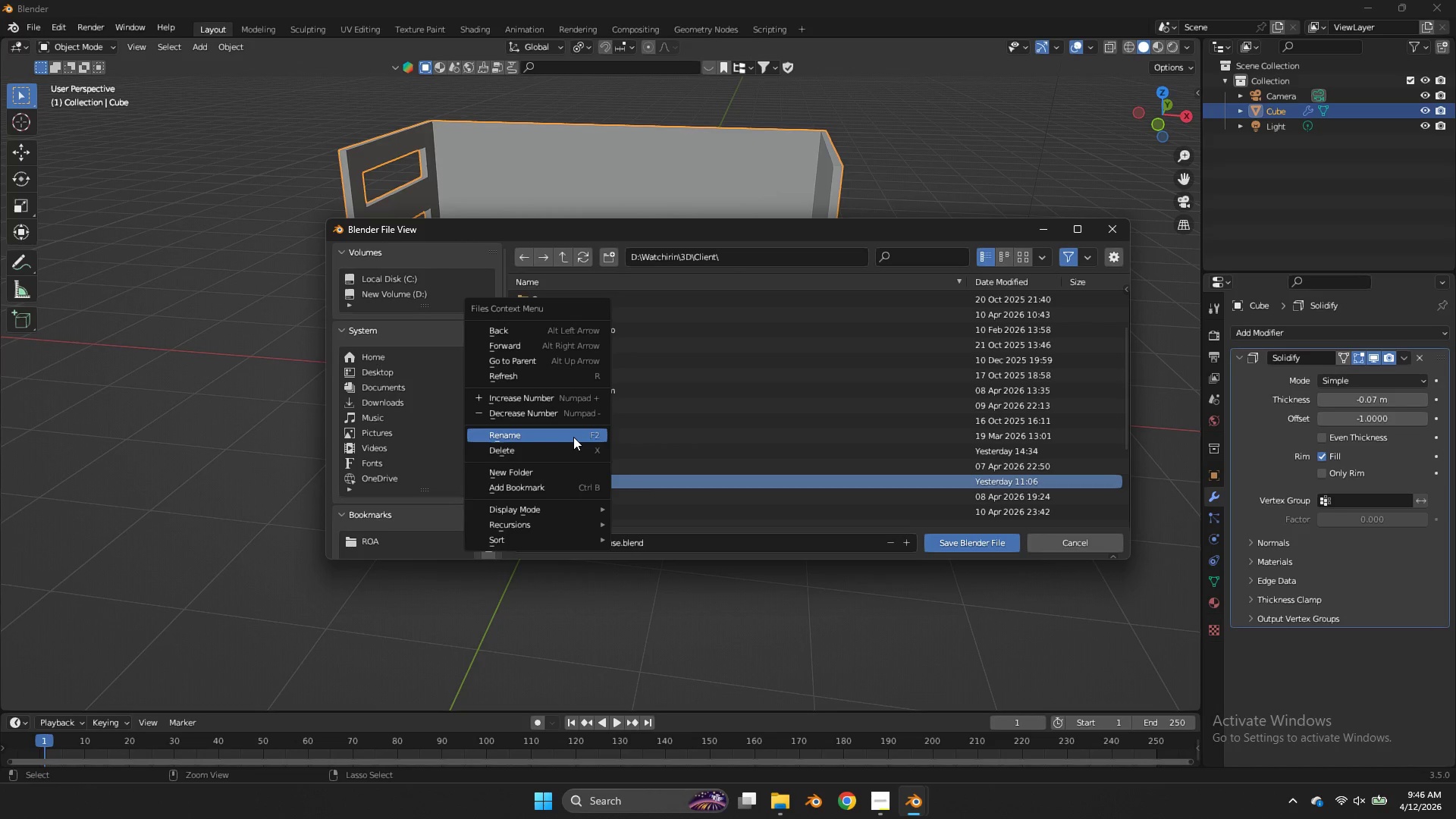 
key(E)
 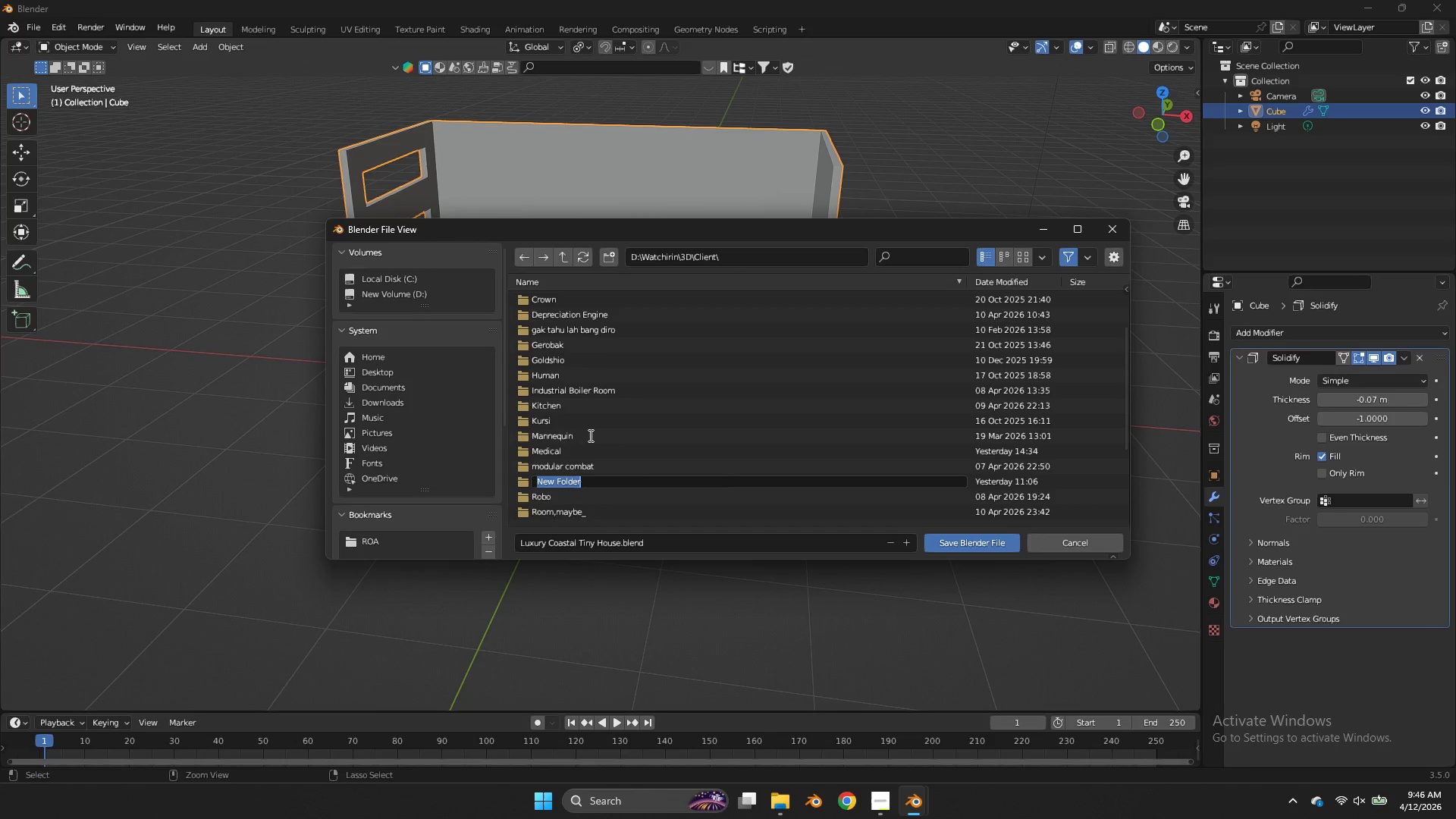 
key(Control+V)
 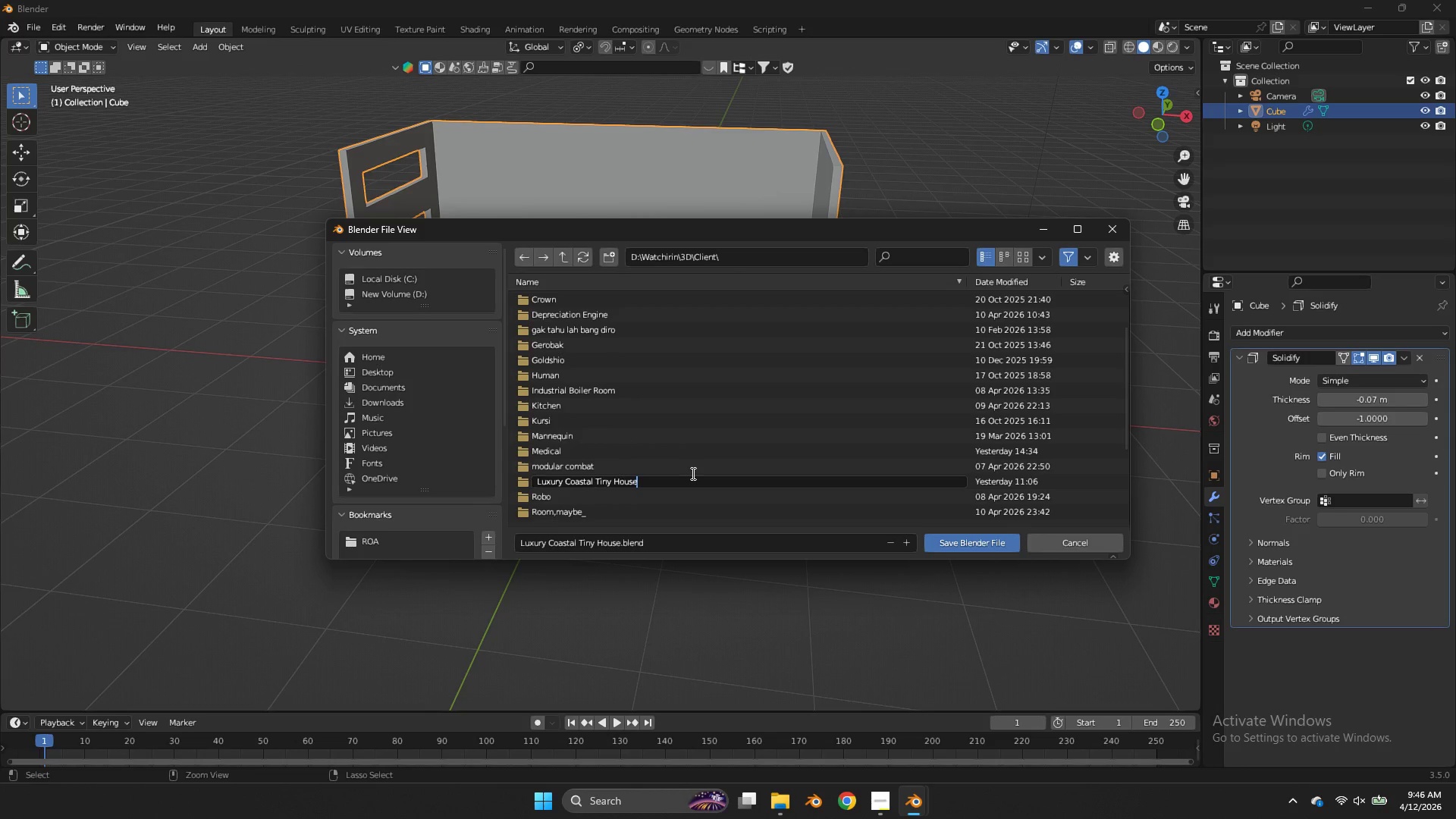 
left_click([696, 473])
 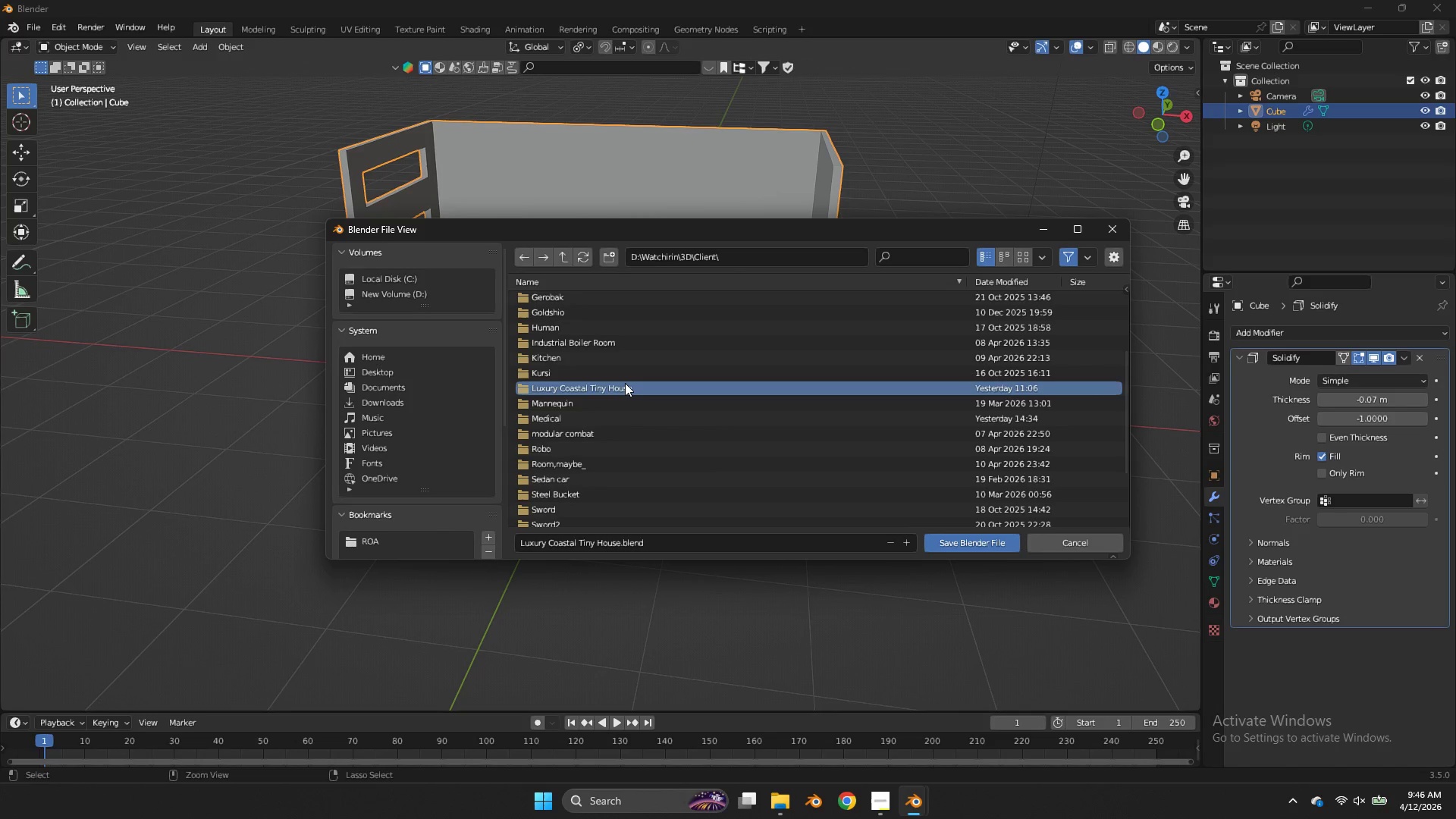 
double_click([625, 383])
 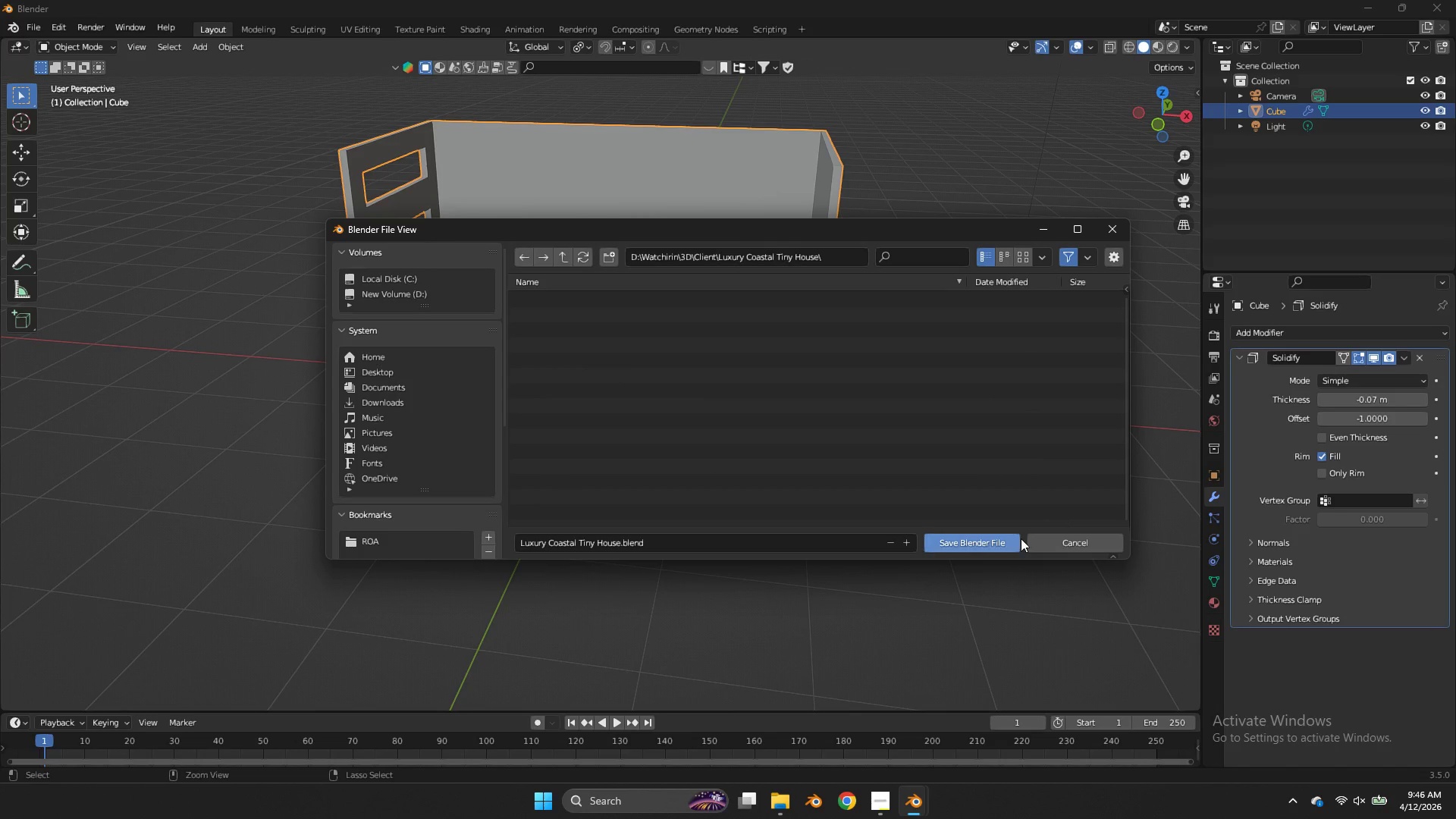 
left_click([1004, 539])
 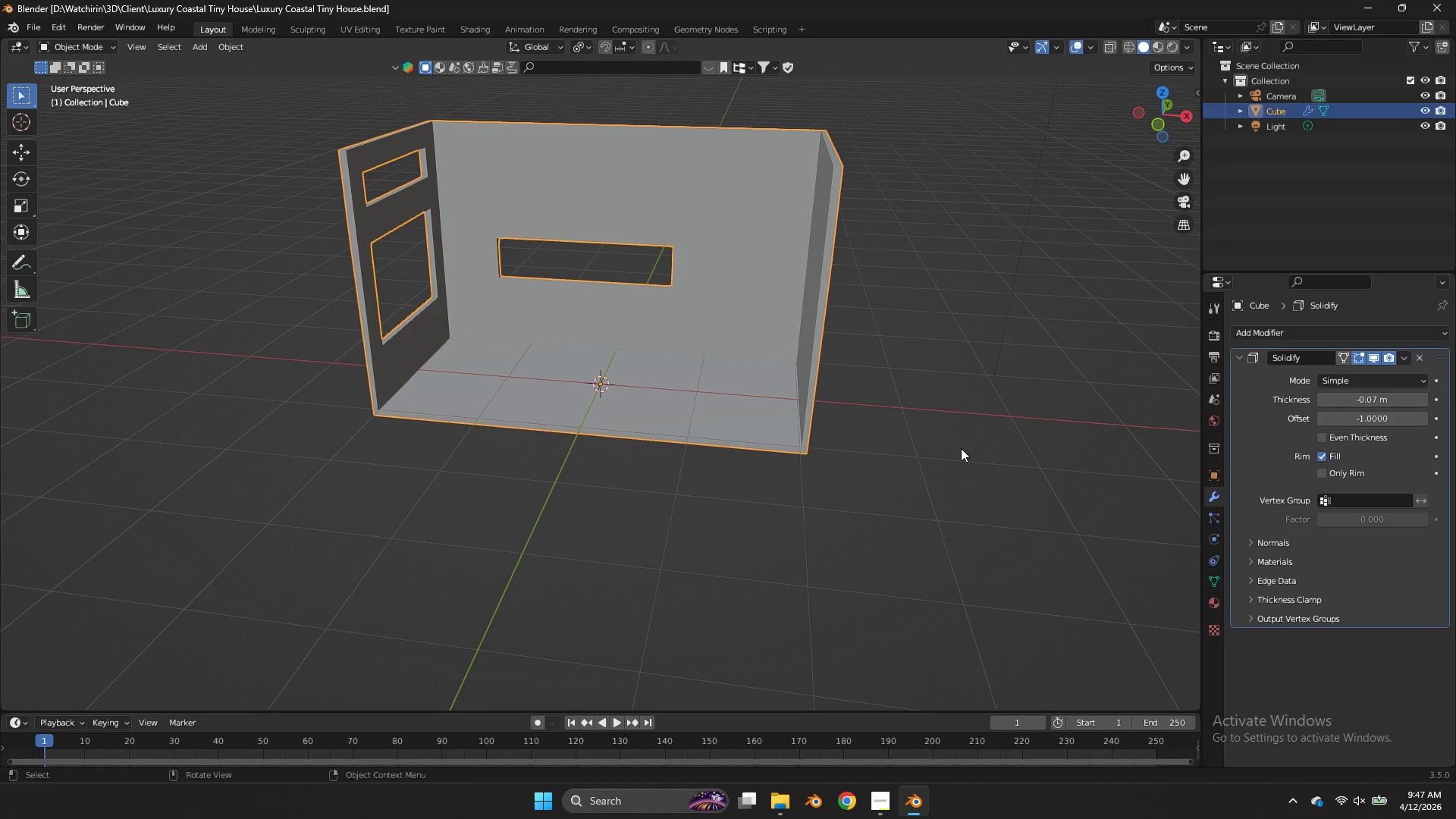 
wait(18.09)
 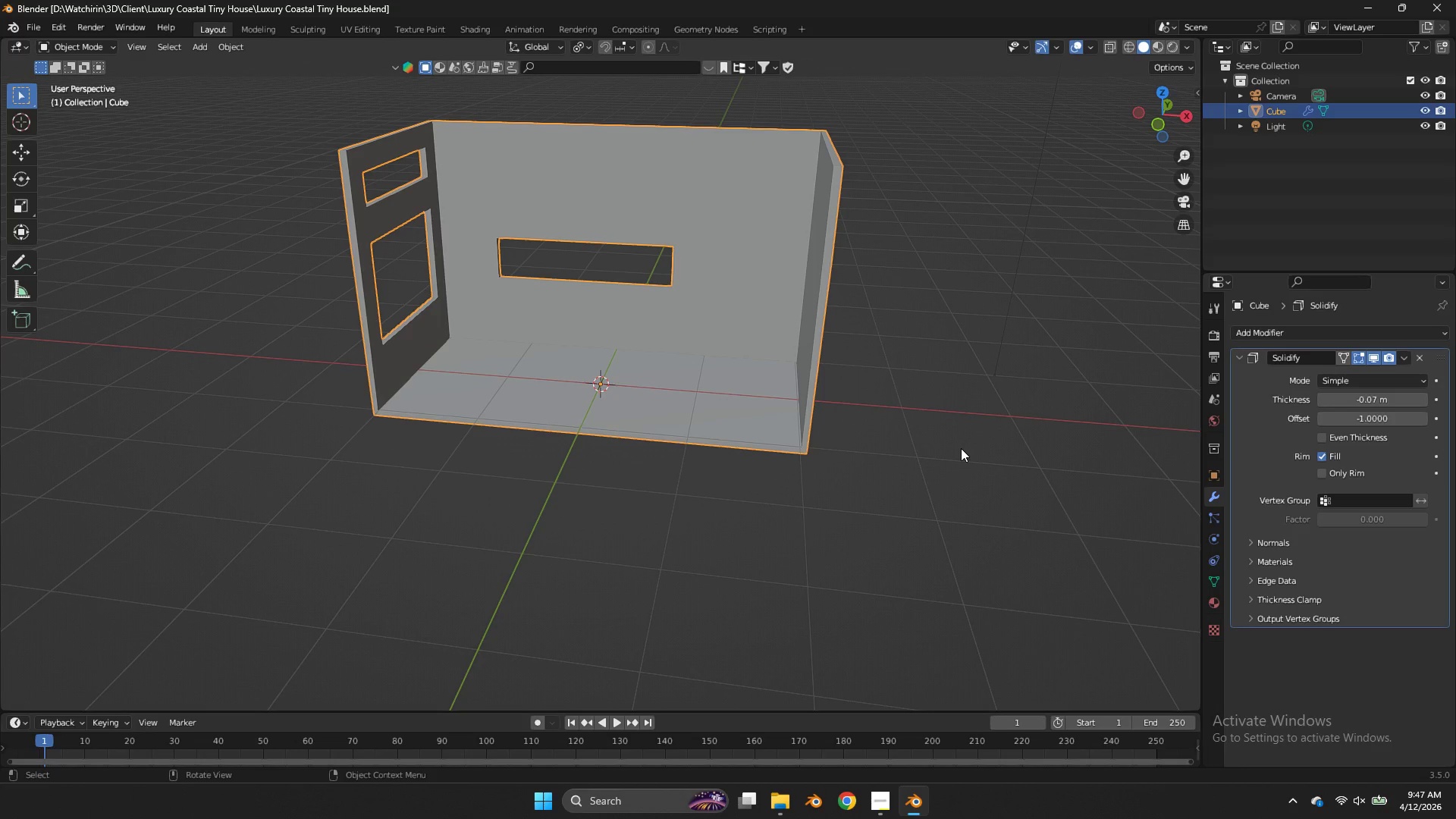 
key(Alt+AltLeft)
 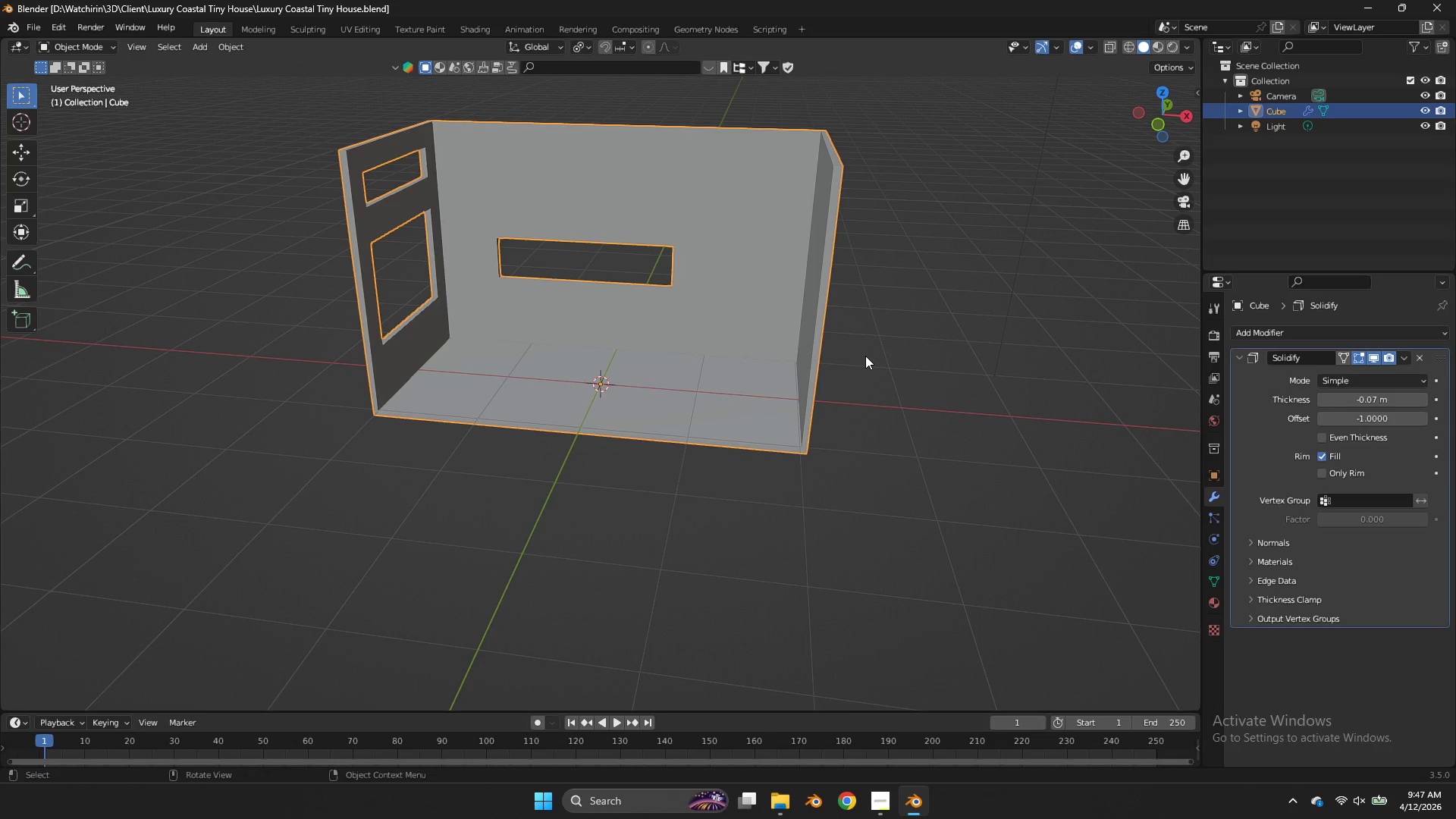 
key(Alt+AltLeft)
 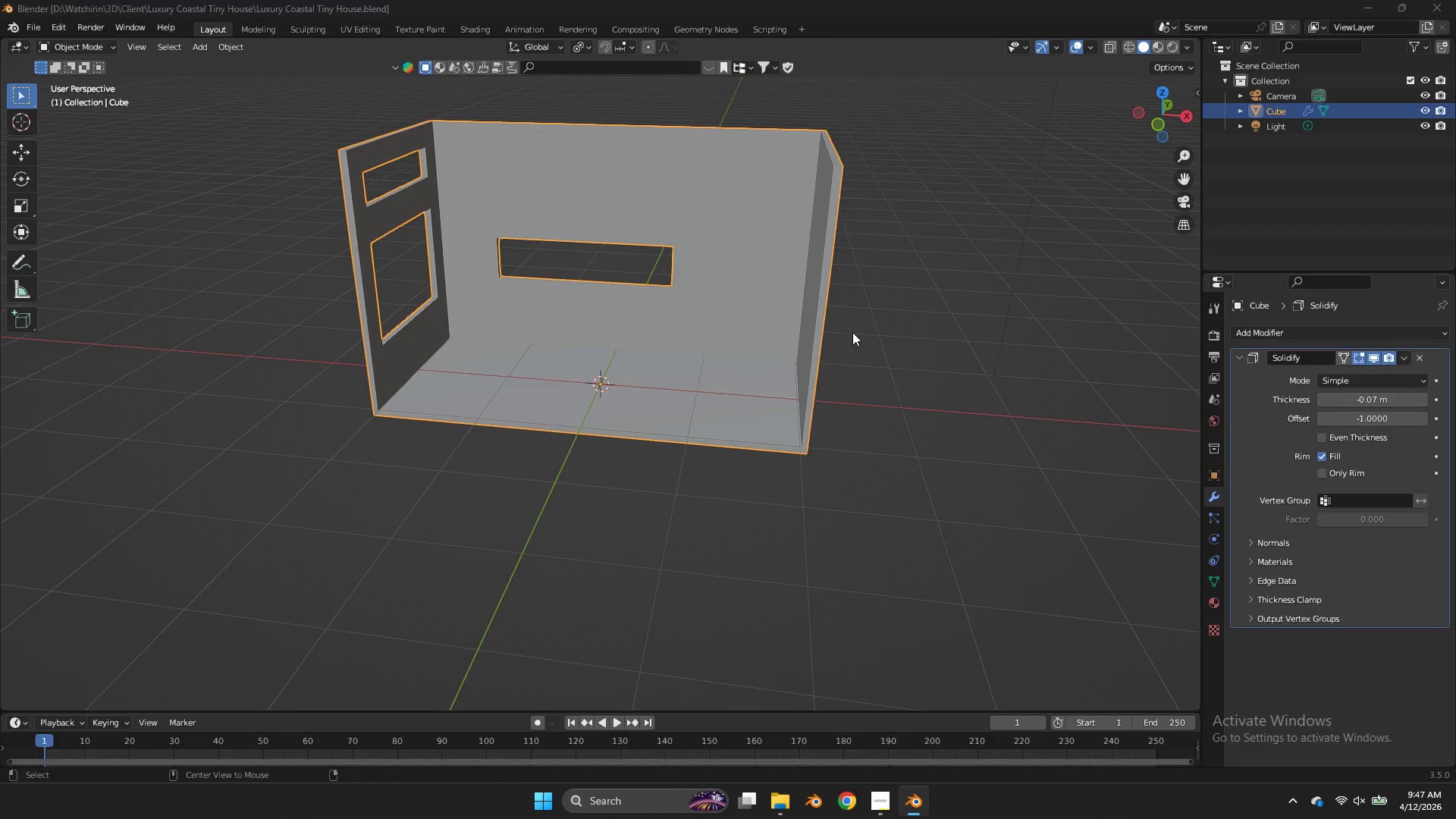 
key(Alt+Tab)